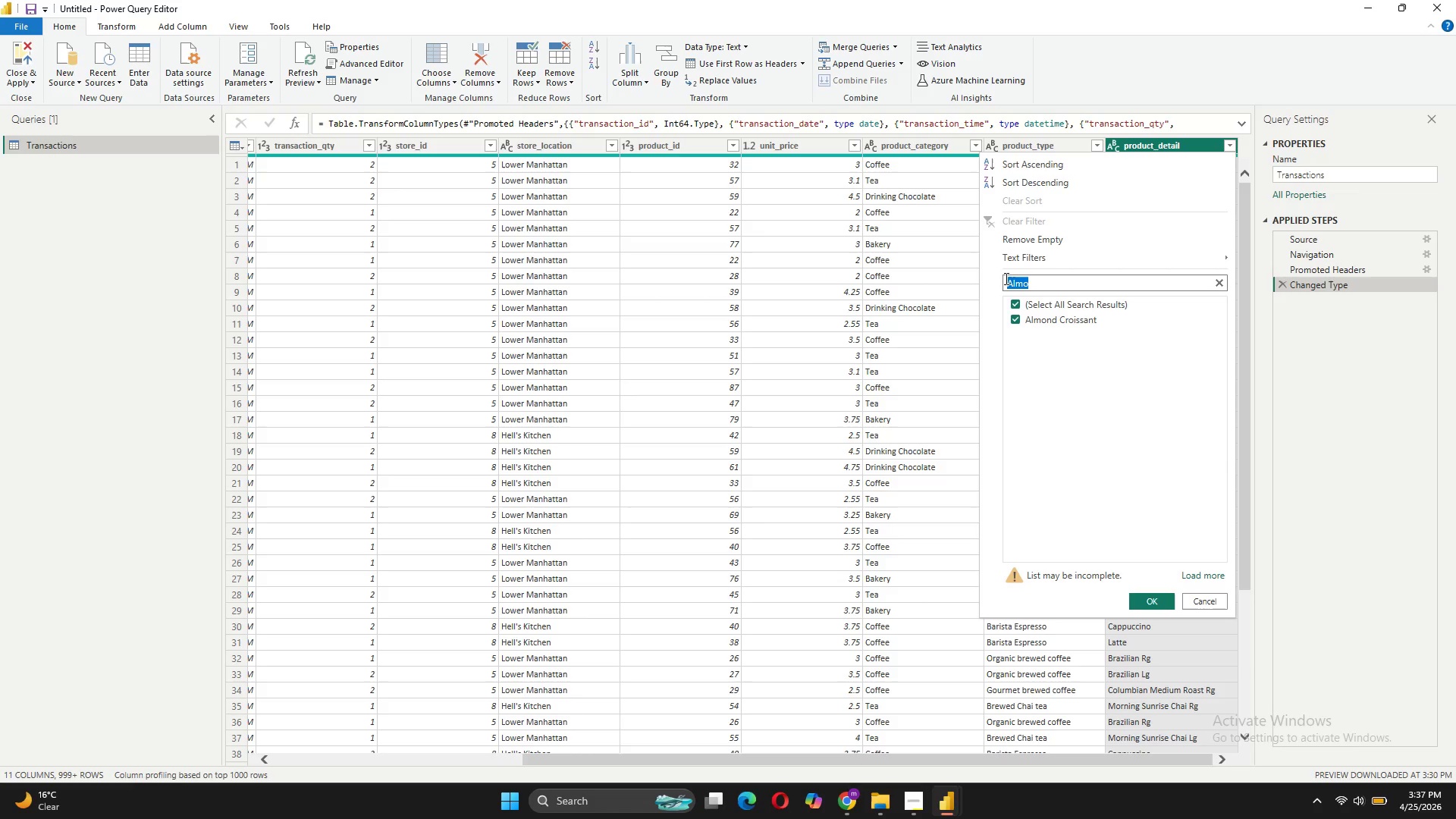 
type(soy)
key(Backspace)
key(Backspace)
key(Backspace)
type(soy)